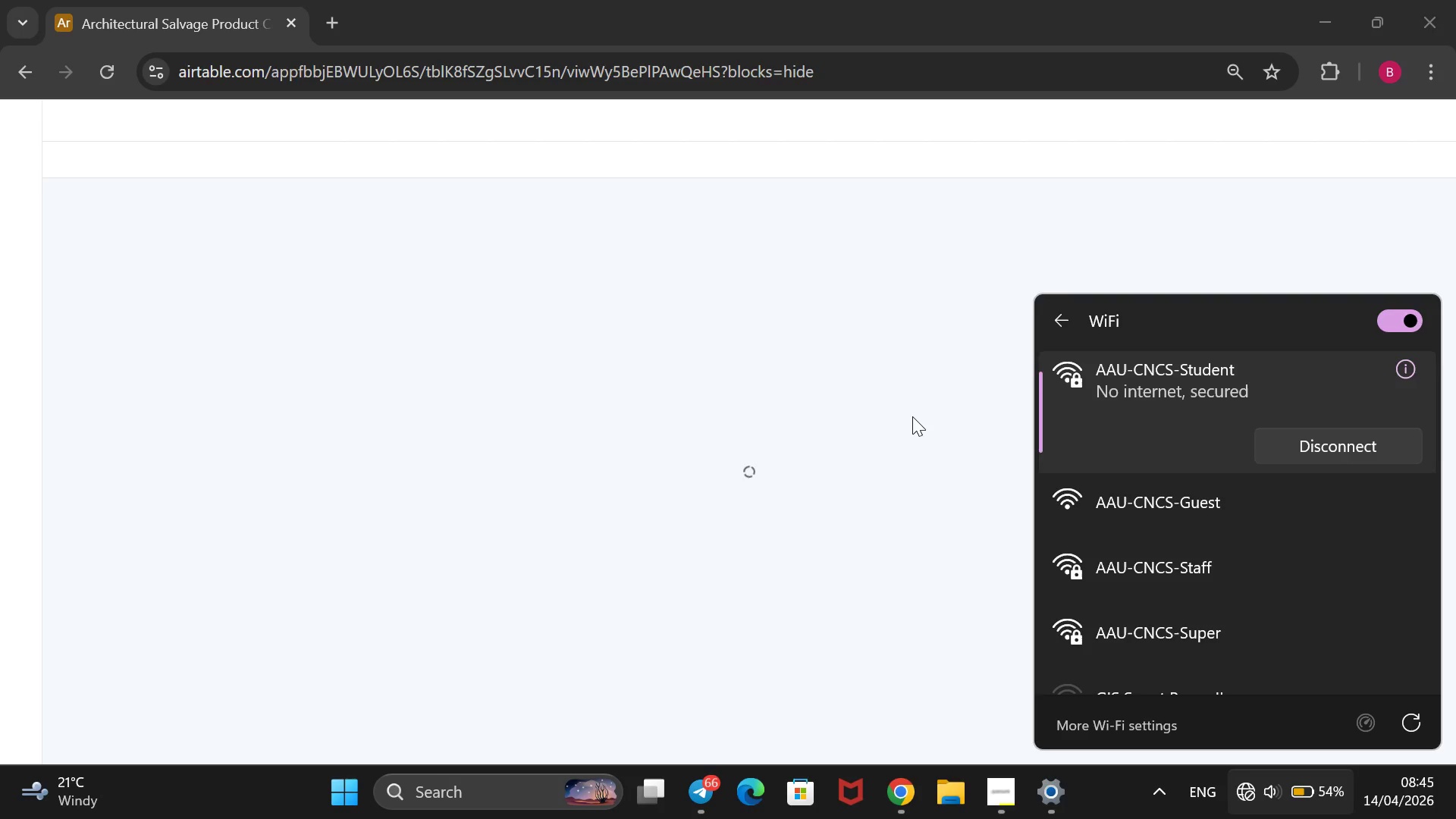 
wait(59.69)
 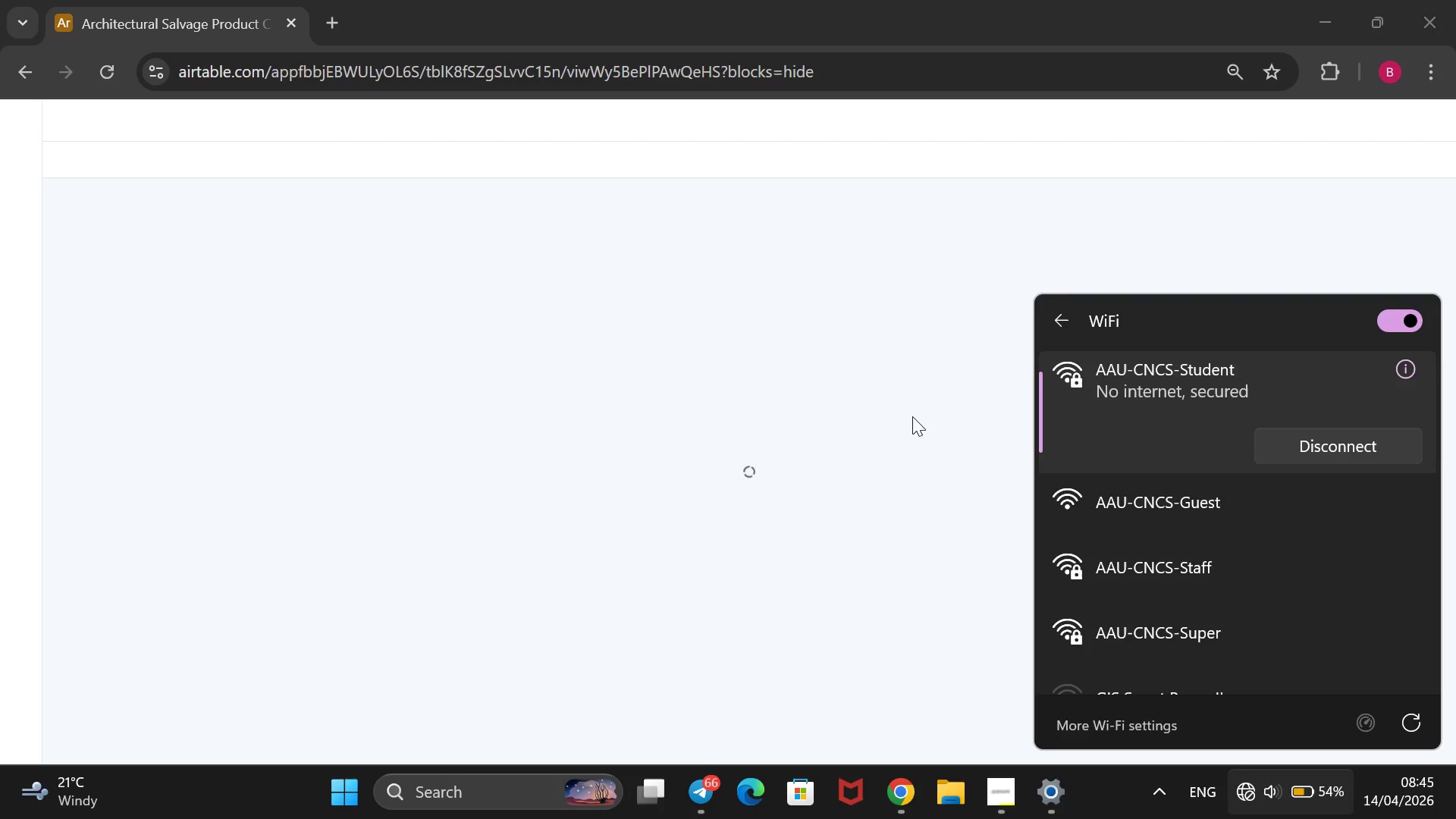 
left_click([1202, 544])
 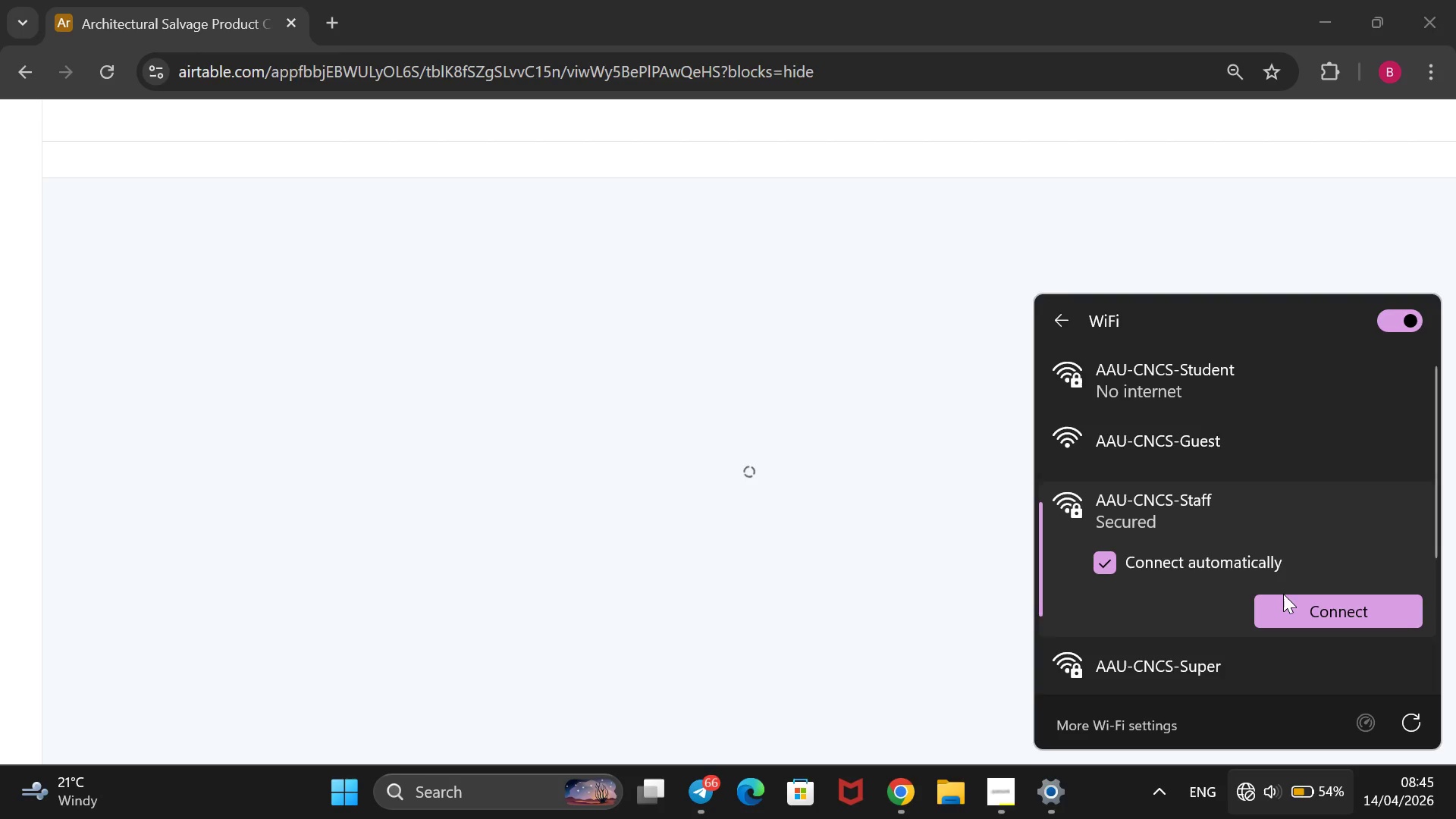 
left_click([1283, 594])
 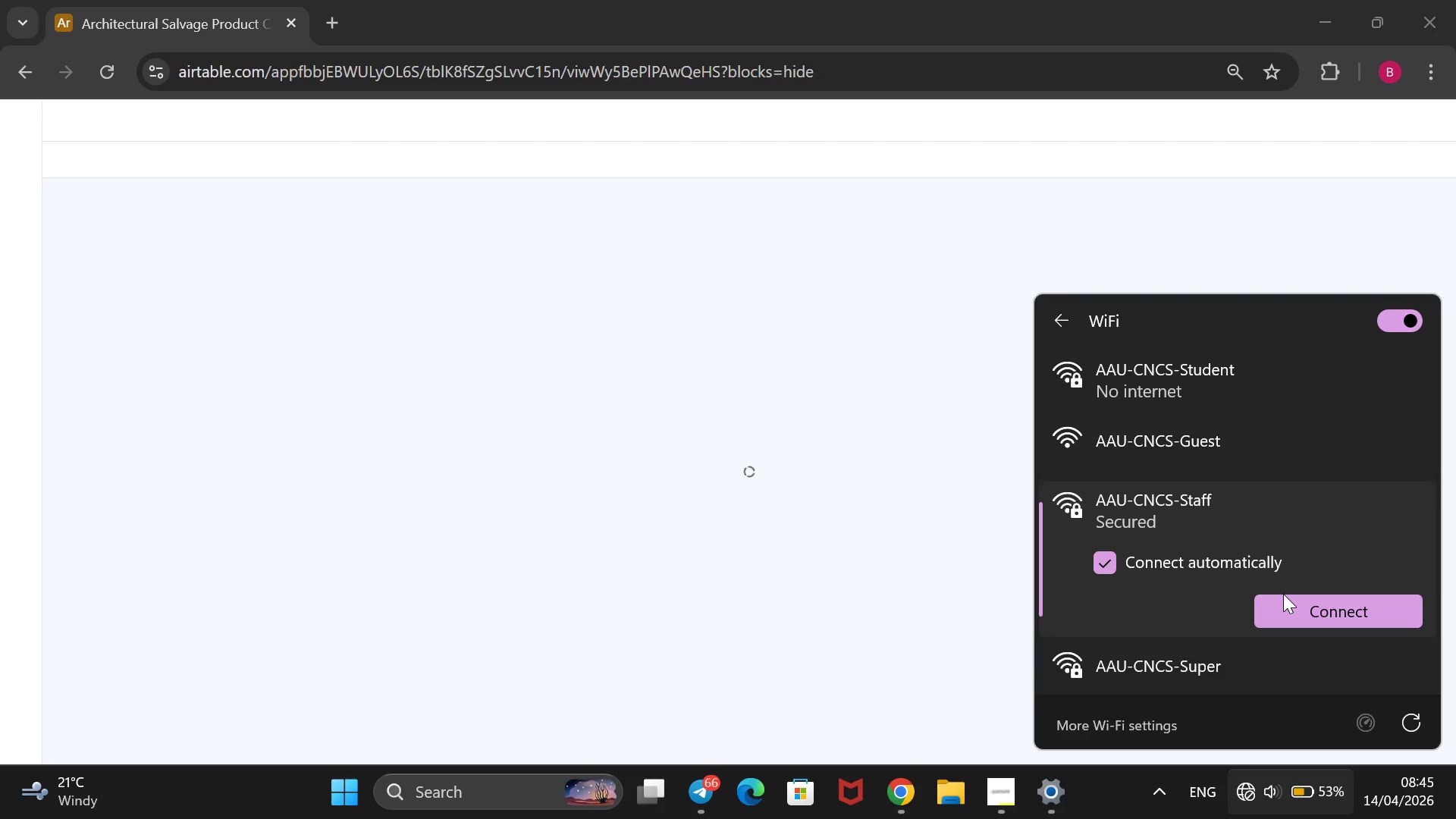 
wait(10.81)
 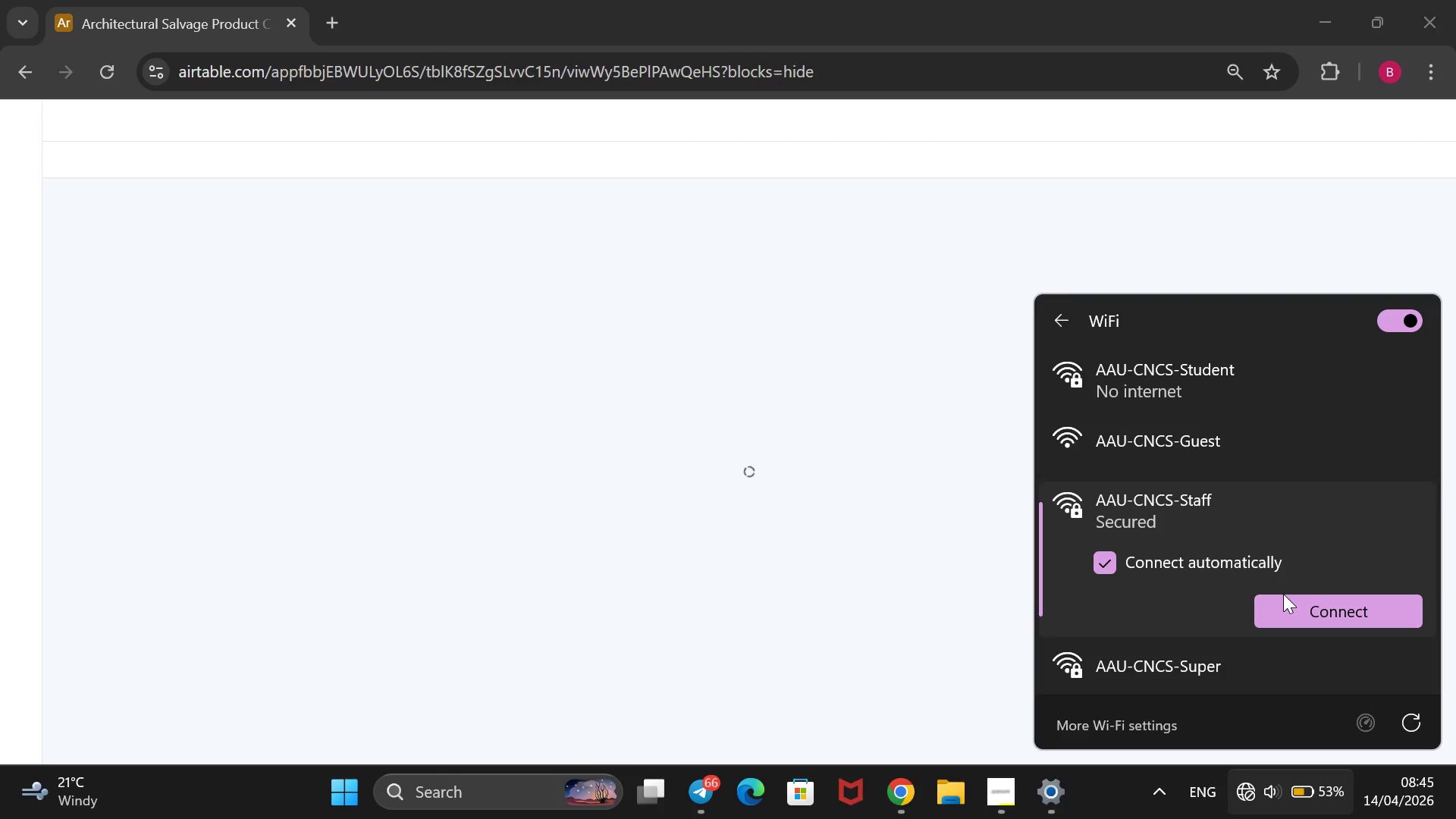 
left_click([1294, 608])
 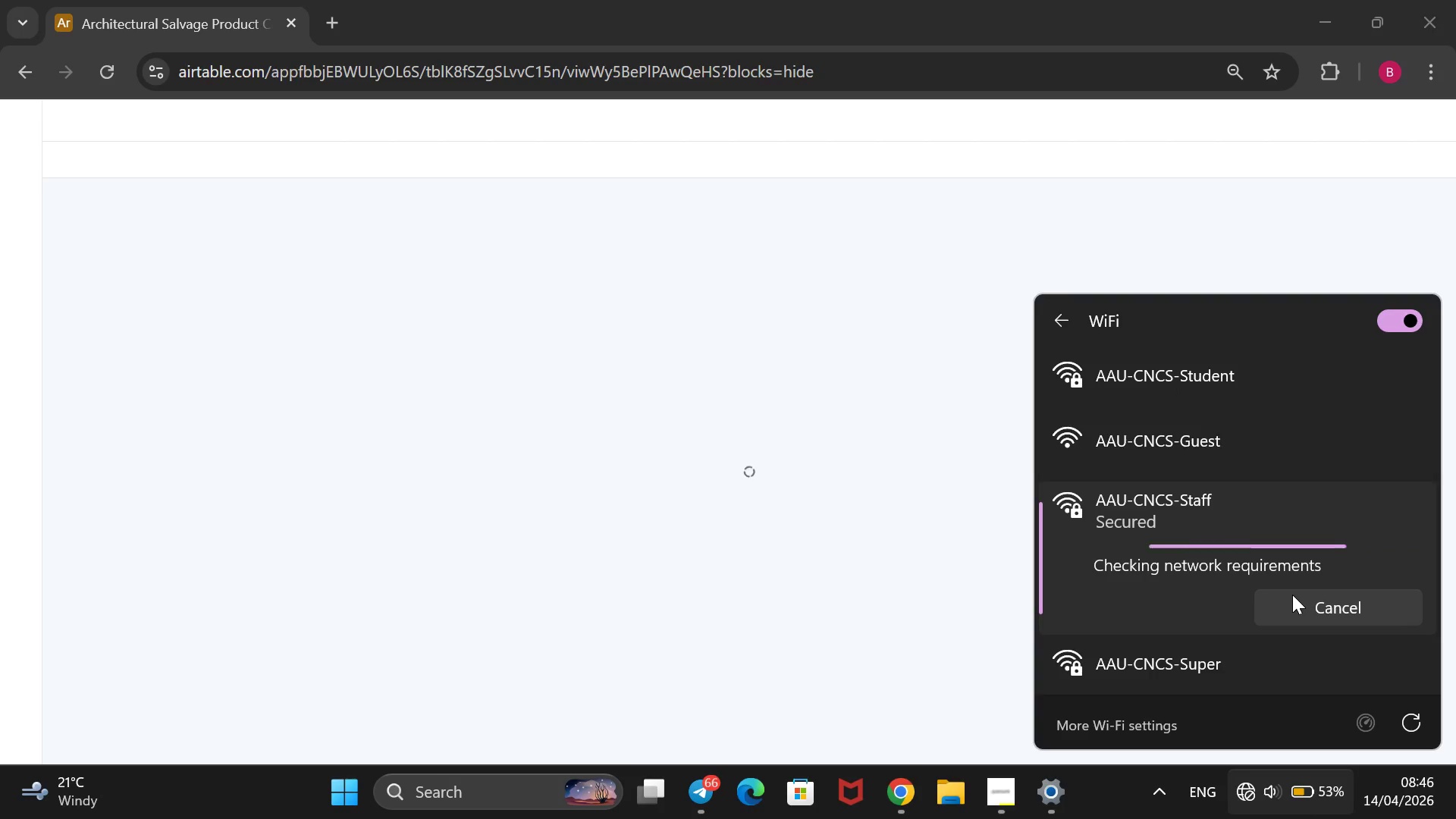 
wait(12.48)
 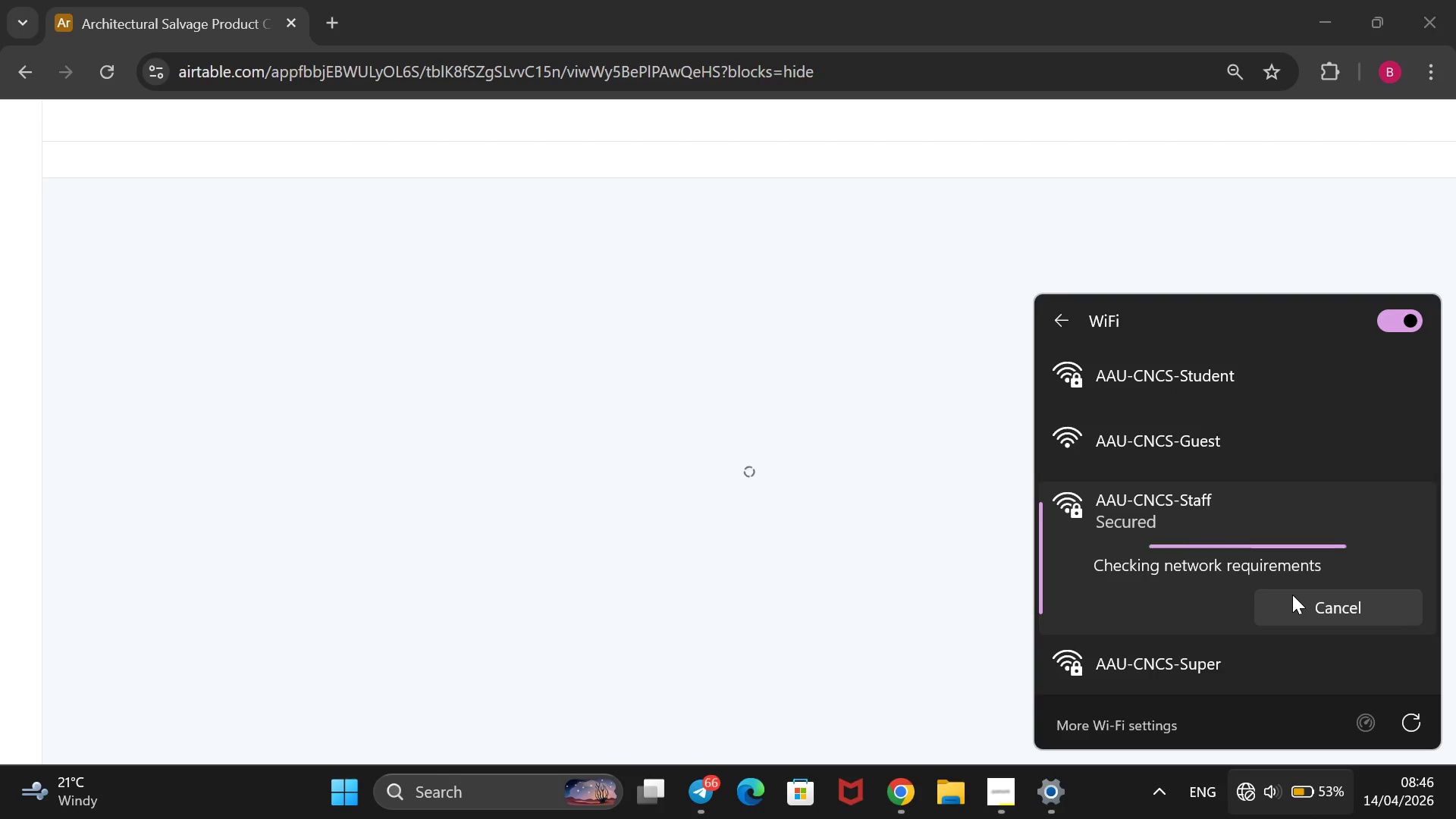 
double_click([1181, 406])
 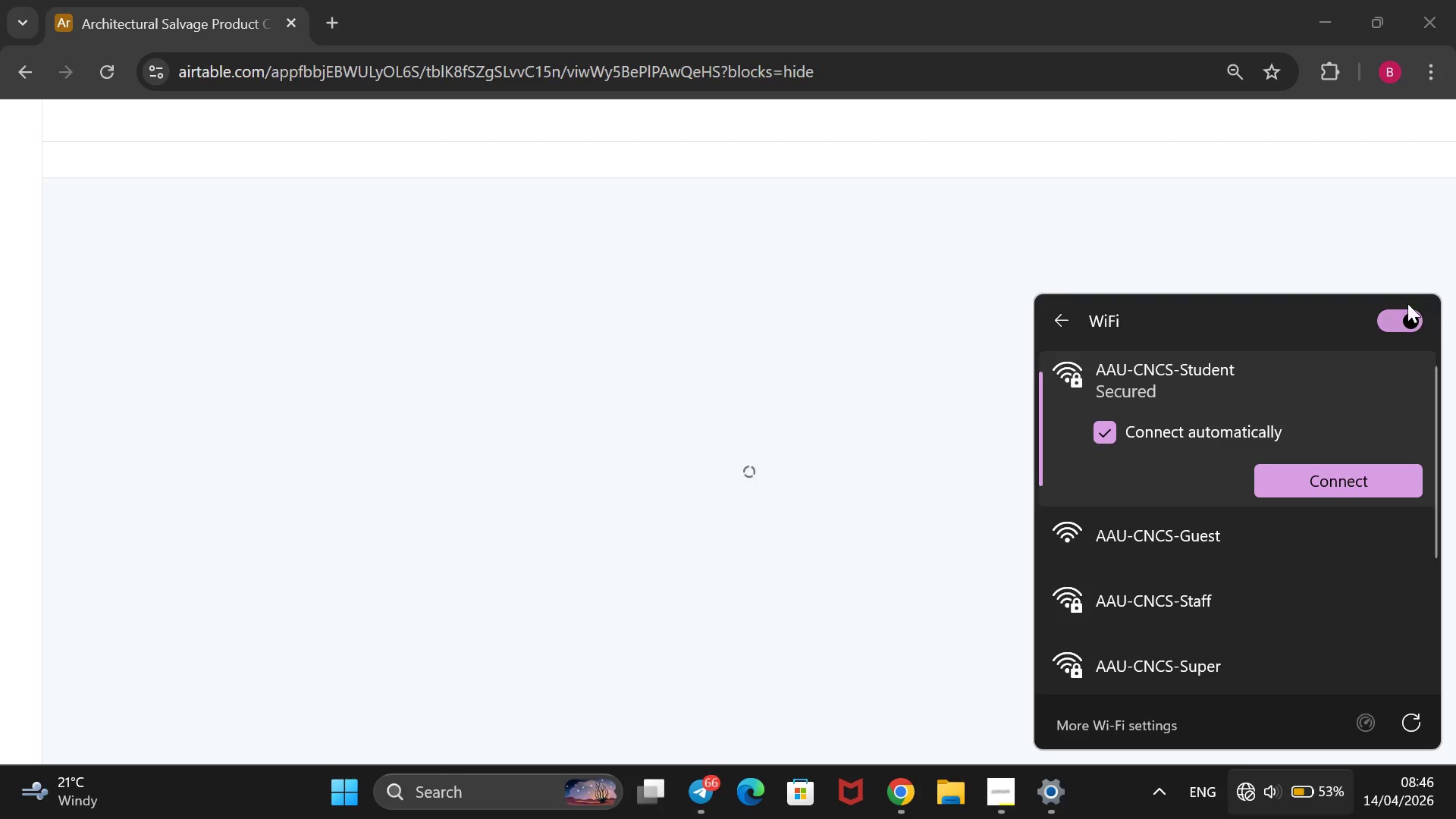 
left_click([1407, 303])
 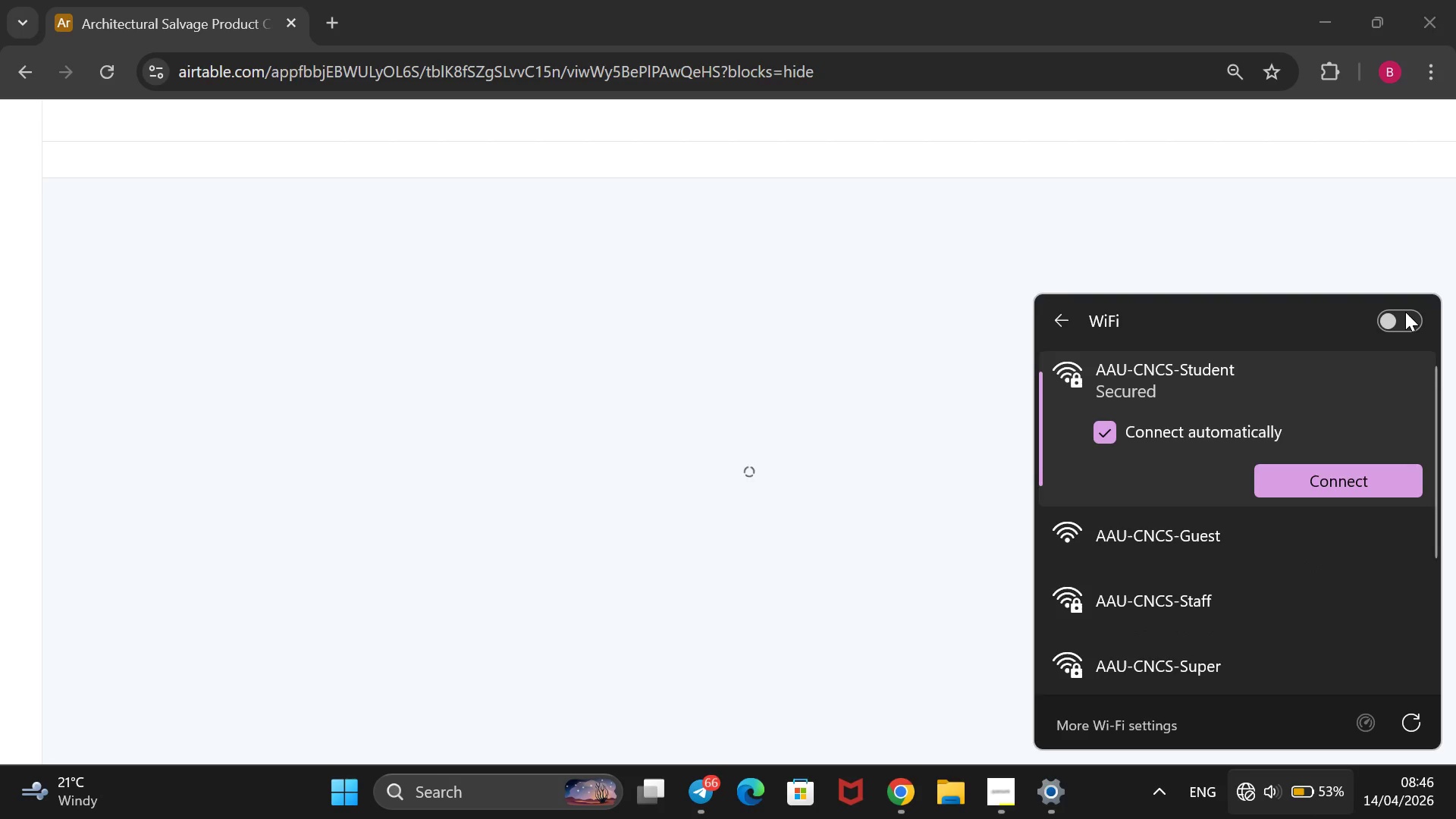 
left_click([1405, 312])
 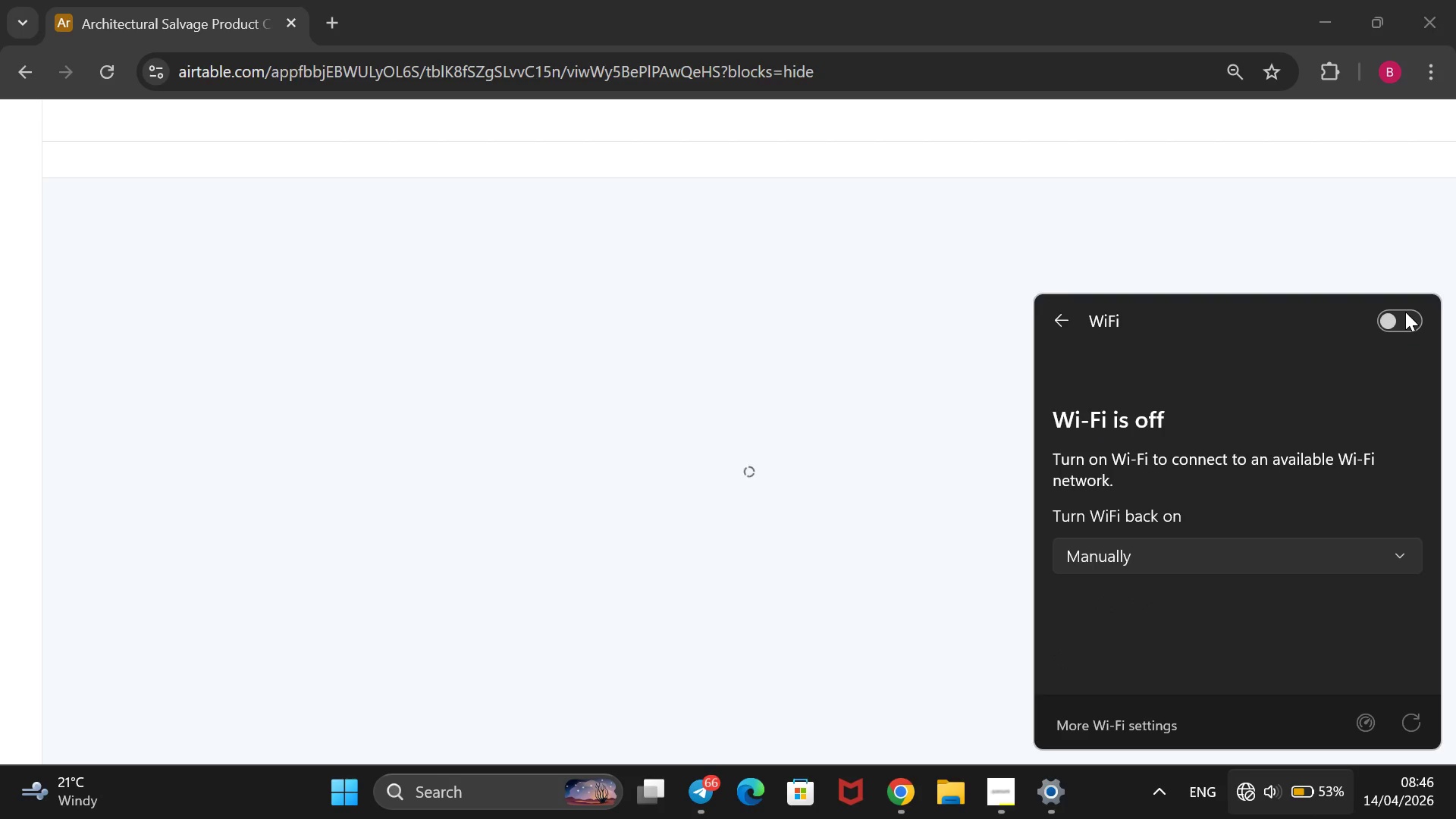 
left_click([1403, 312])
 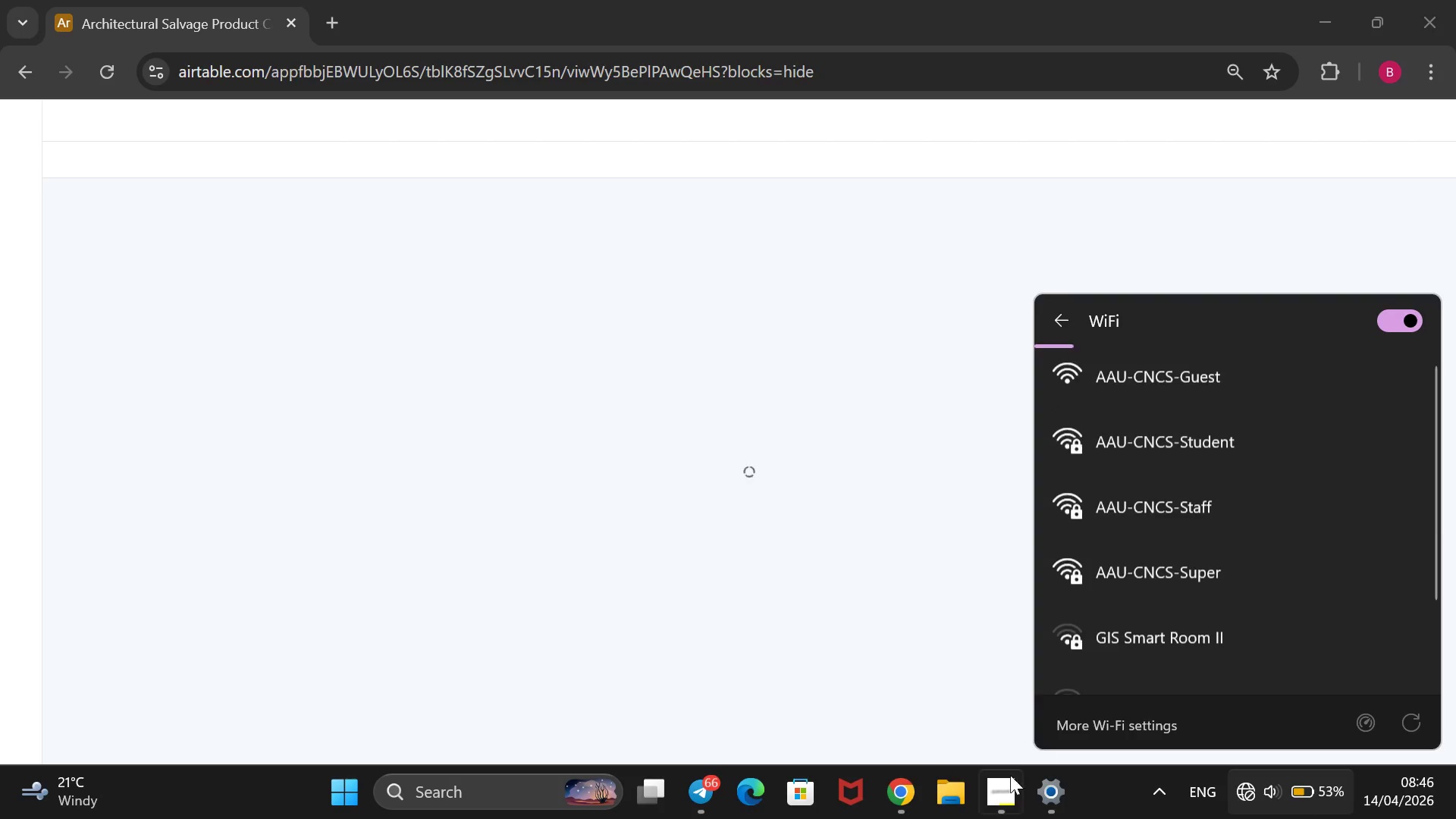 
left_click([1000, 786])